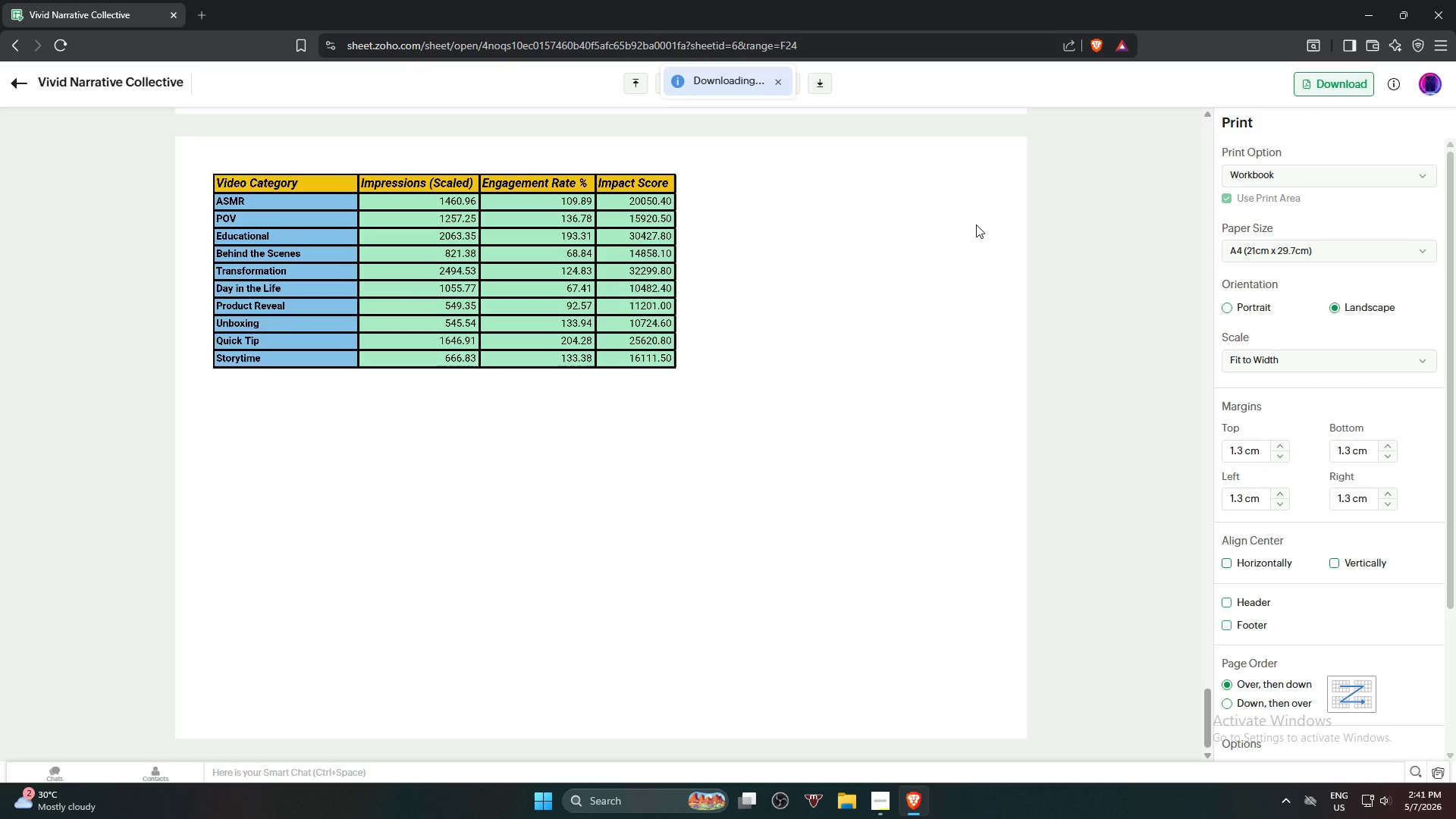 
scroll: coordinate [1042, 425], scroll_direction: down, amount: 14.0
 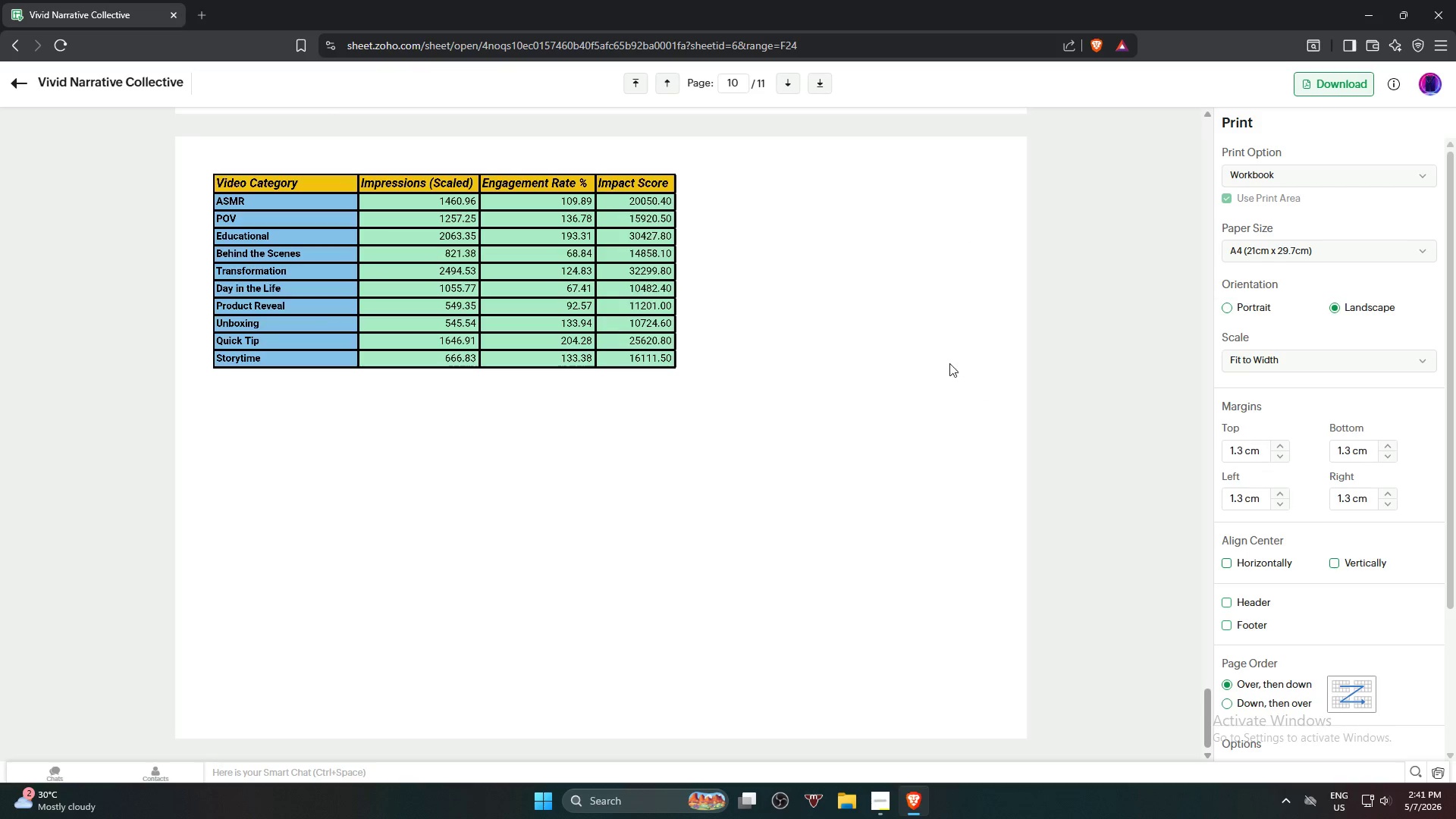 
left_click([918, 361])
 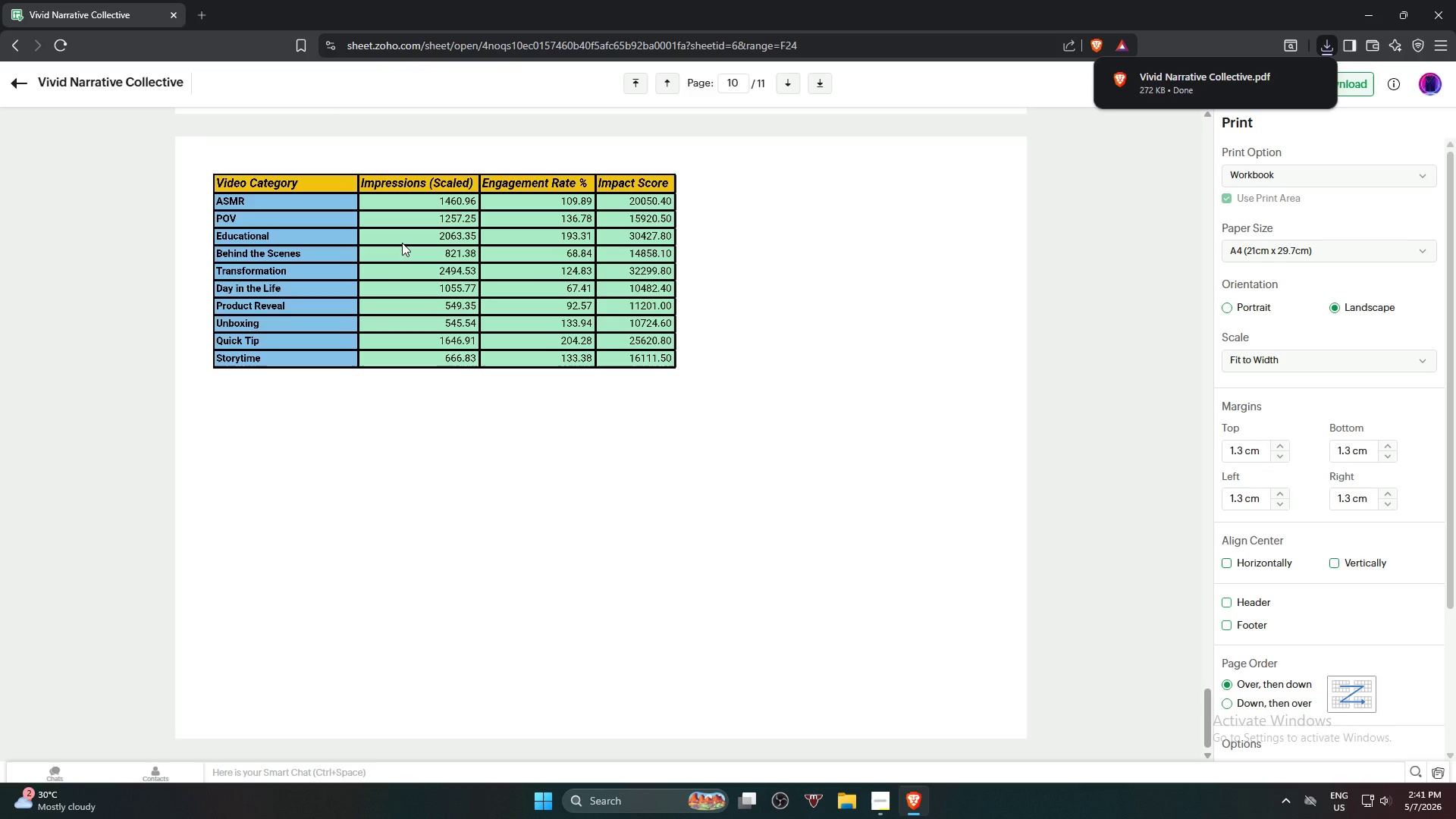 
mouse_move([24, 97])
 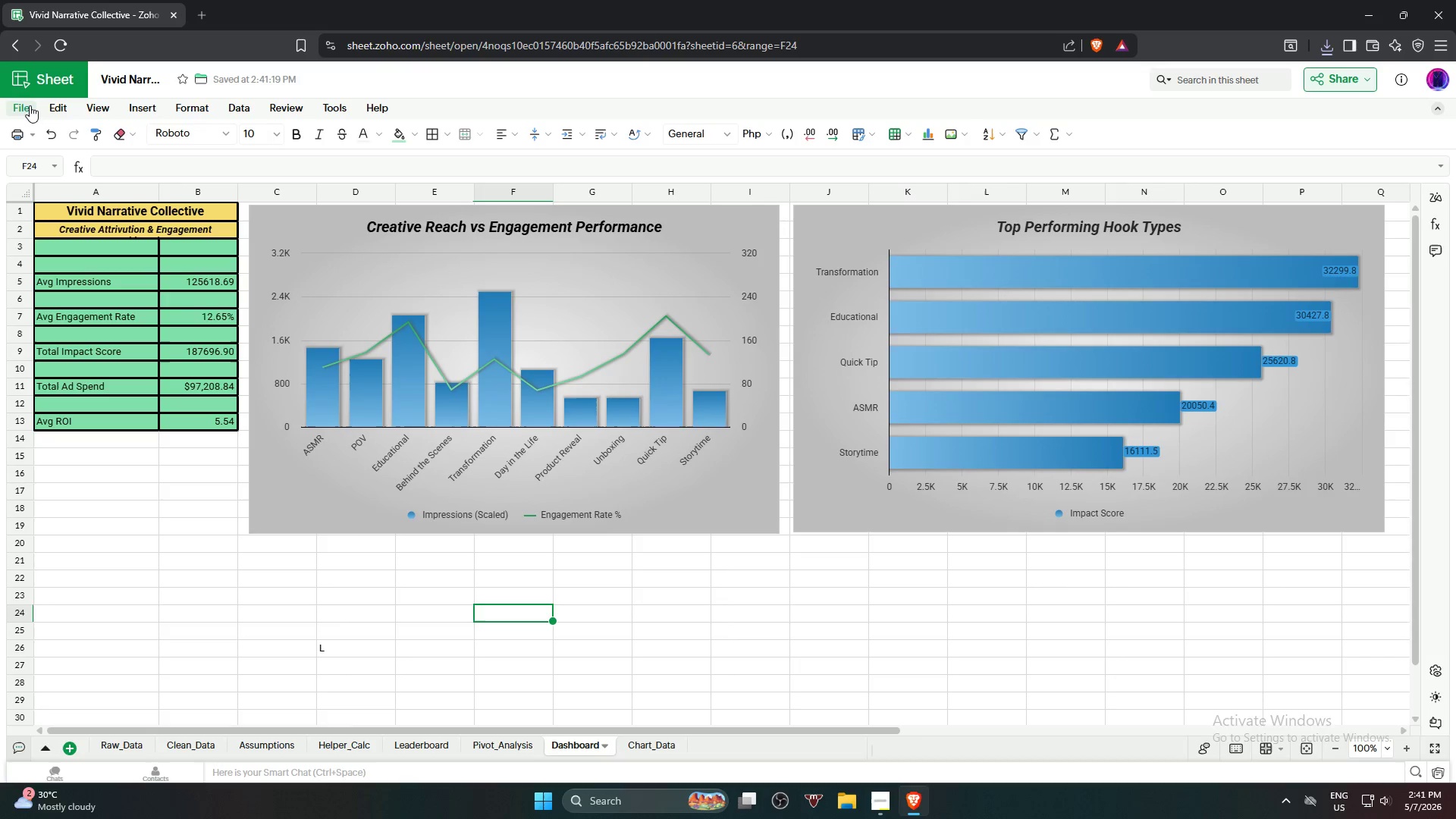 
left_click([31, 104])
 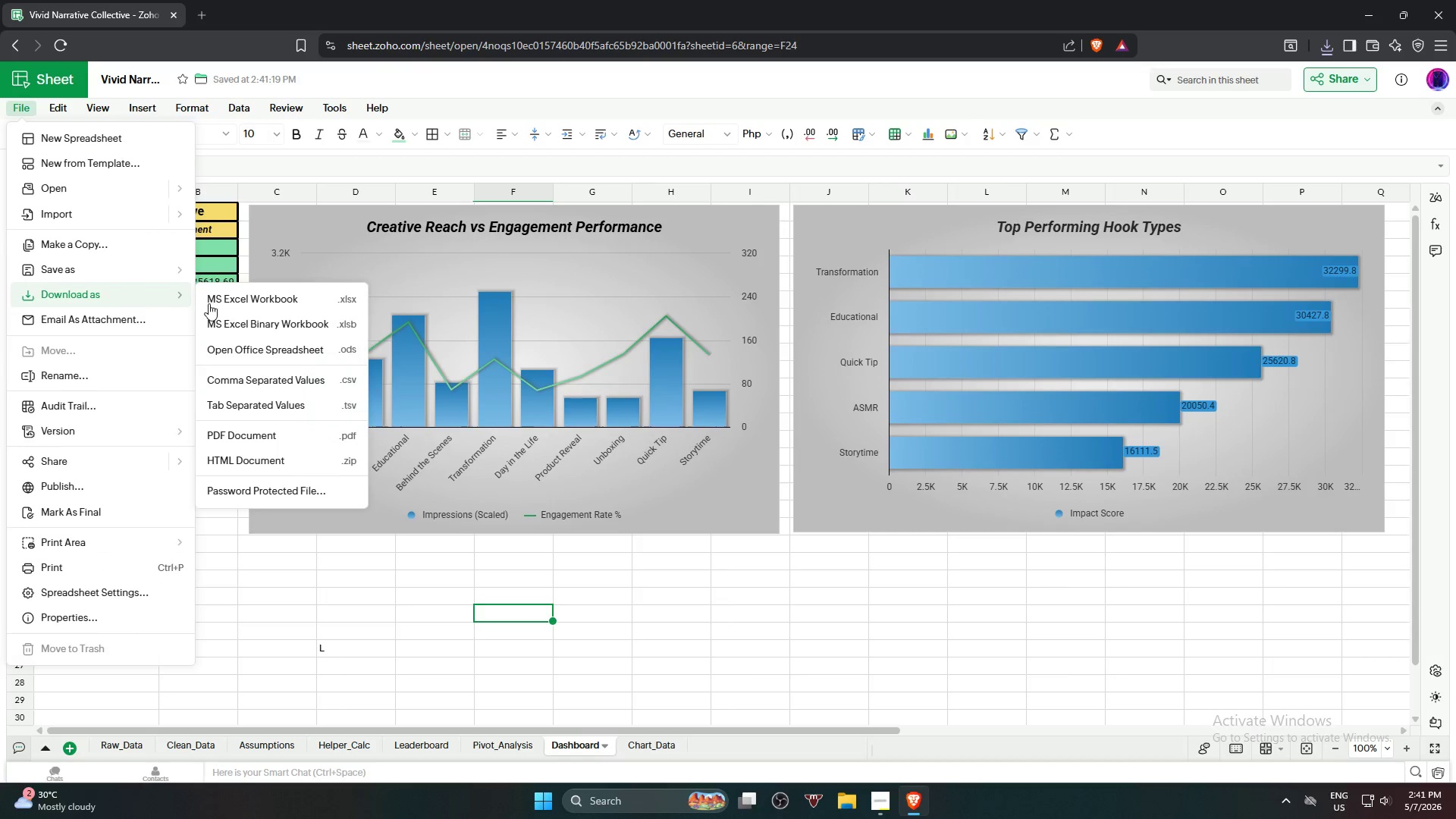 
wait(8.03)
 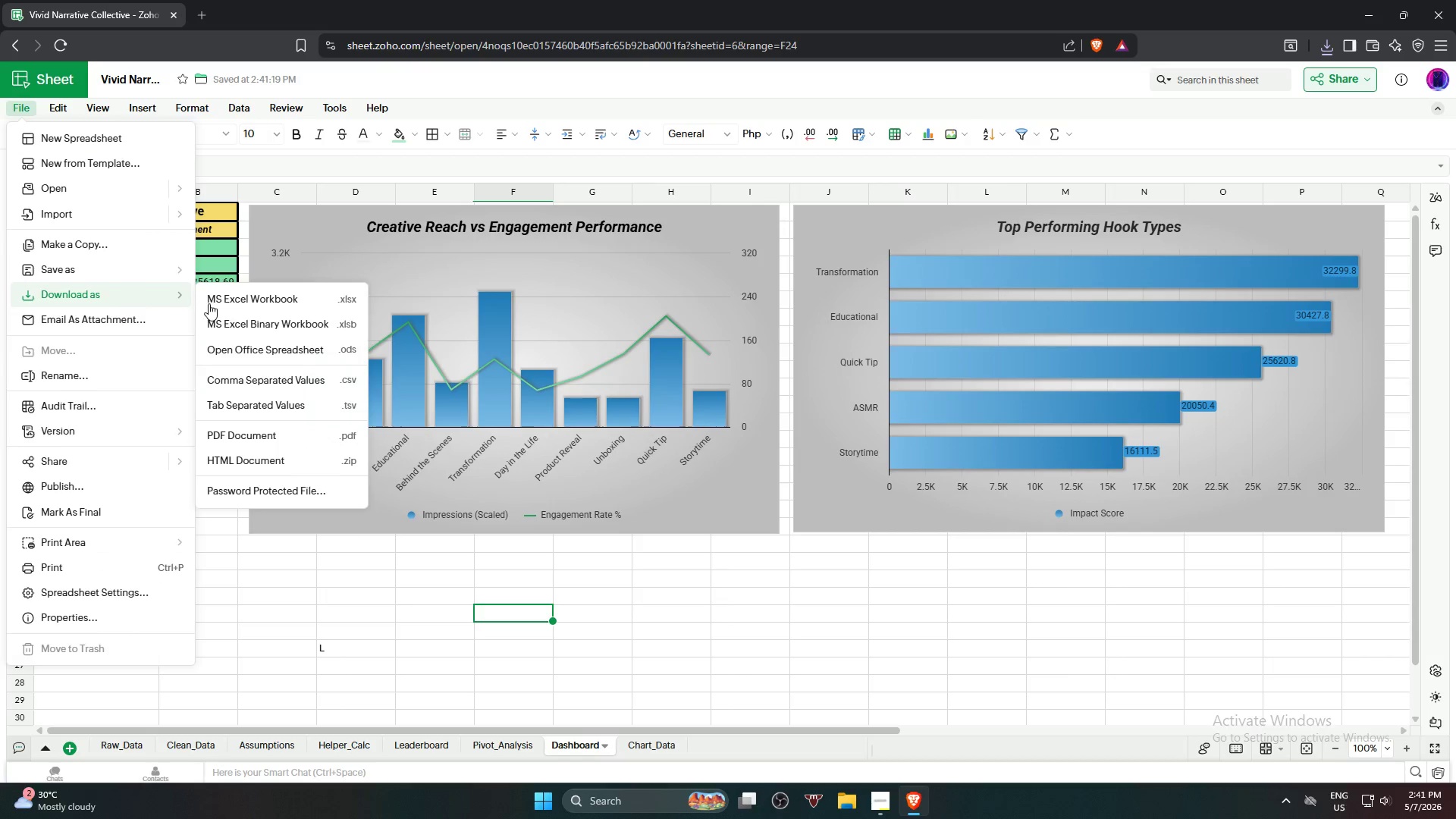 
mouse_move([1311, 49])
 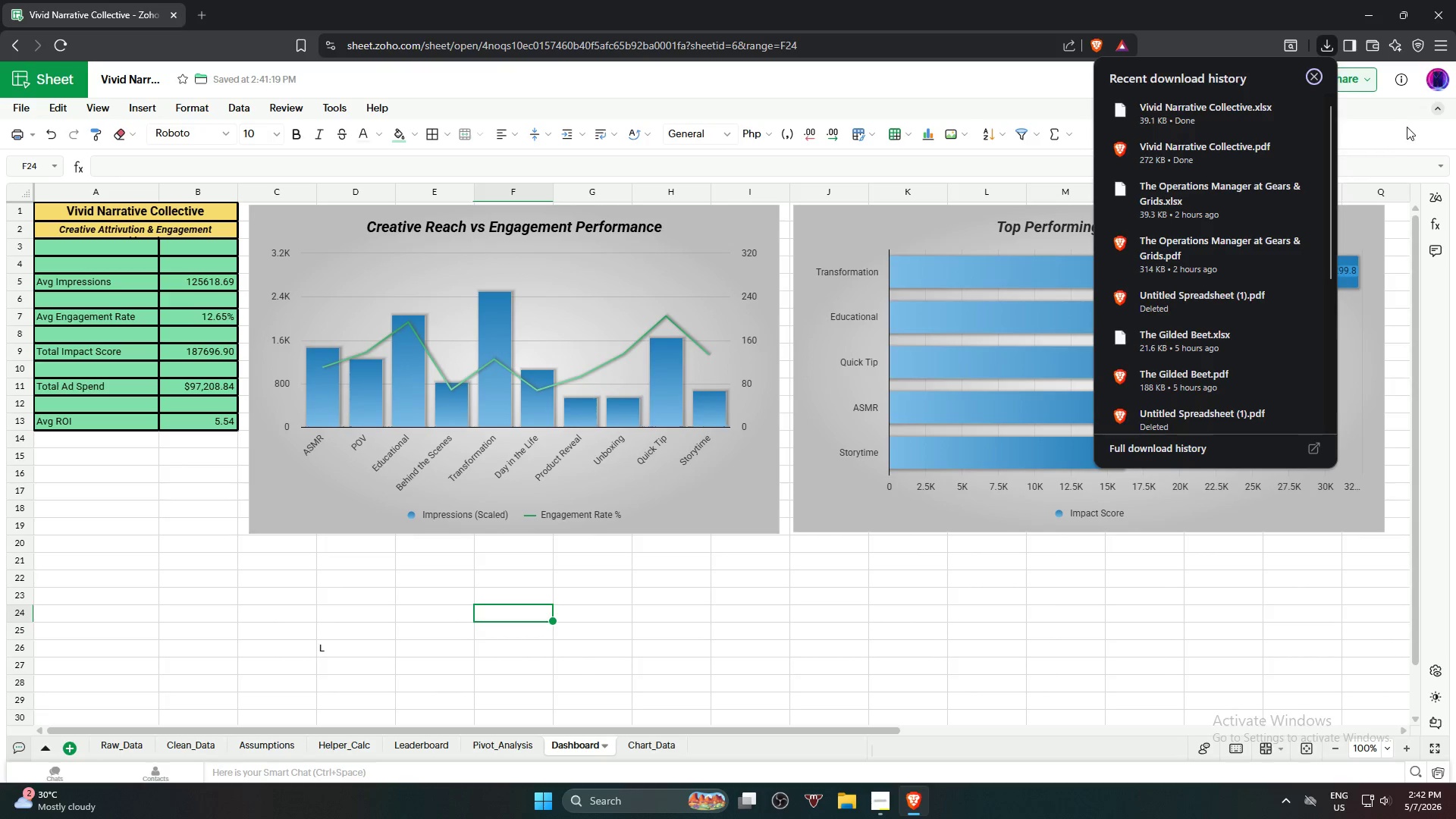 
left_click([1381, 127])
 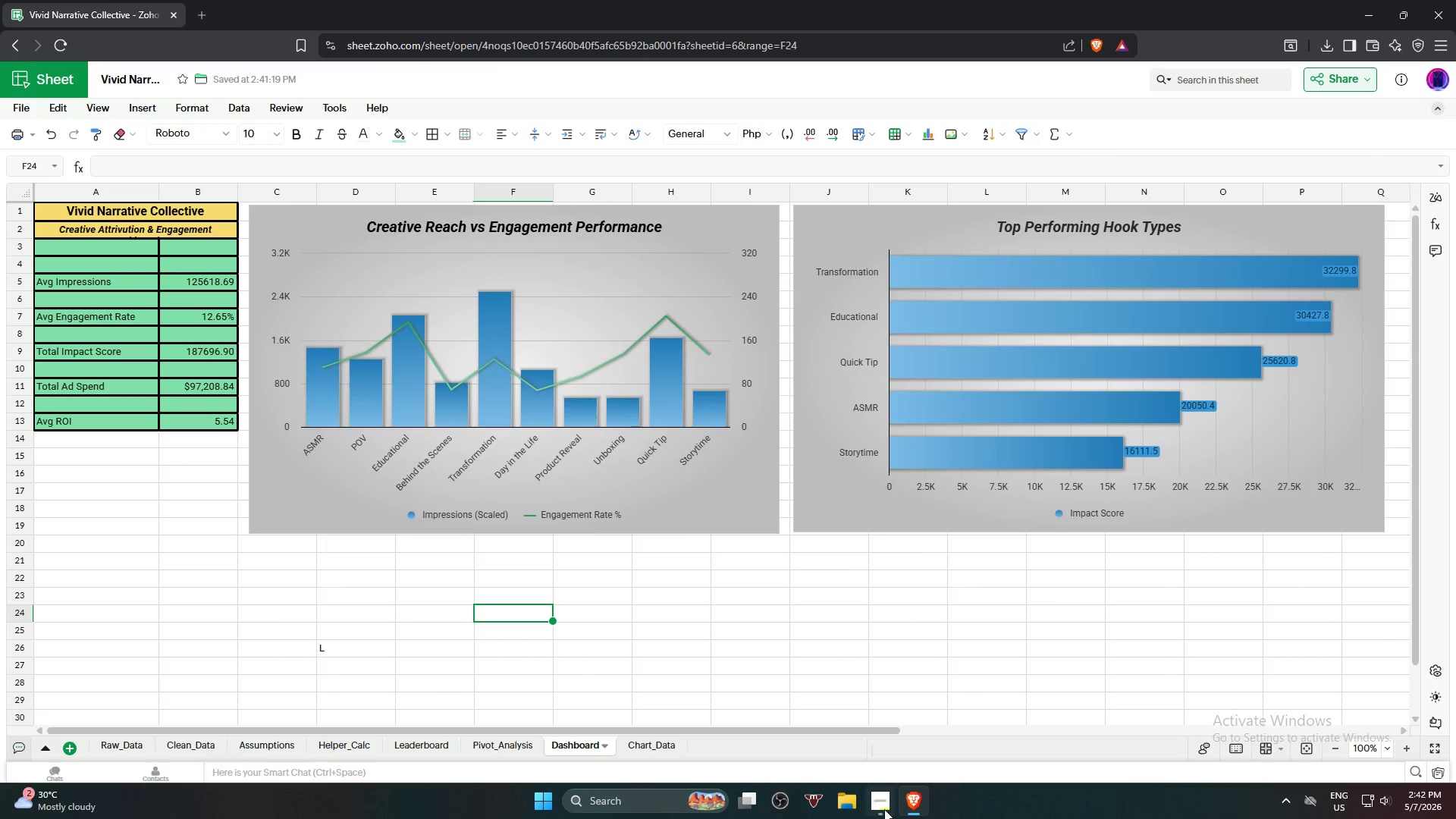 
left_click([884, 809])